 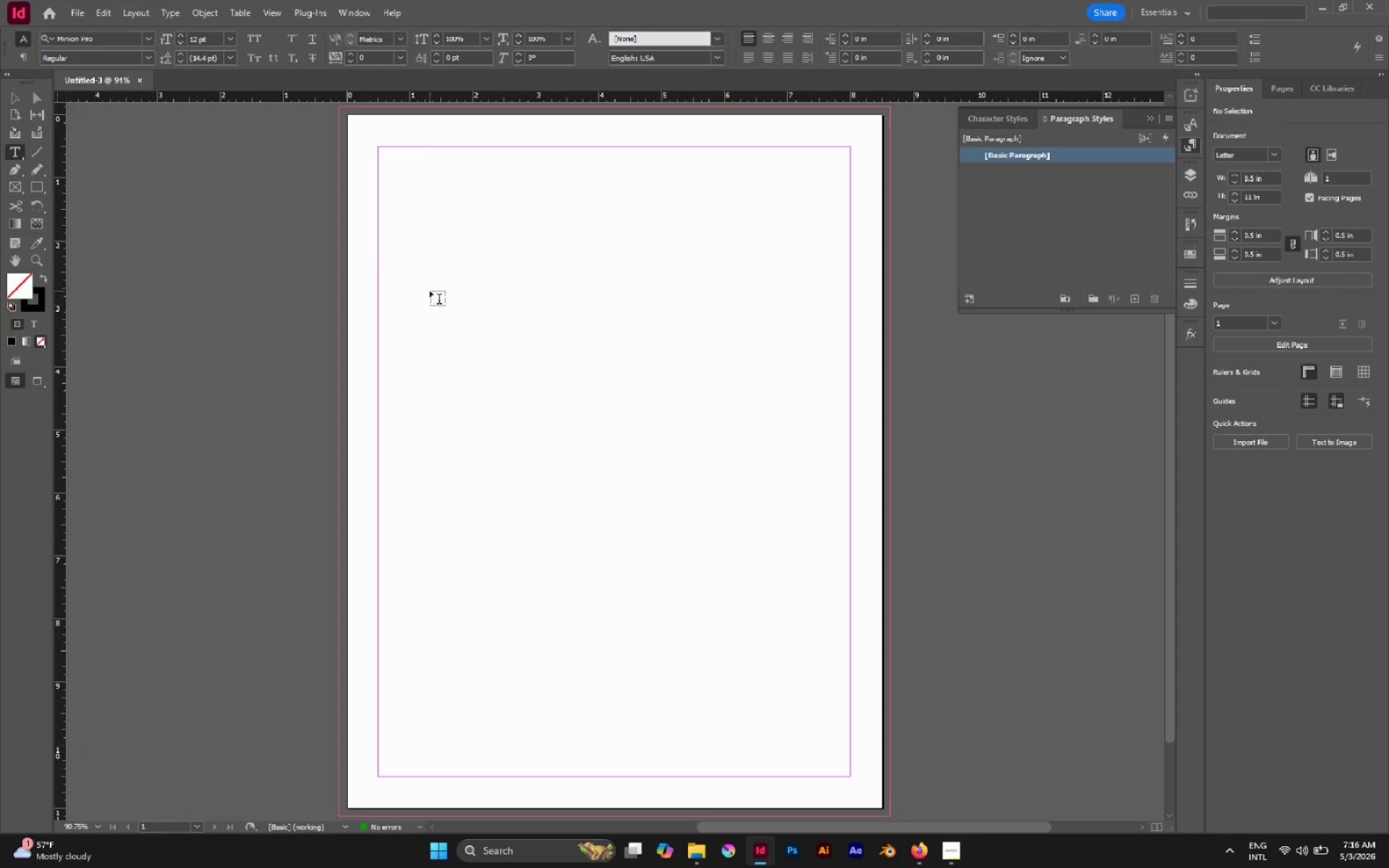 
left_click_drag(start_coordinate=[620, 218], to_coordinate=[700, 271])
 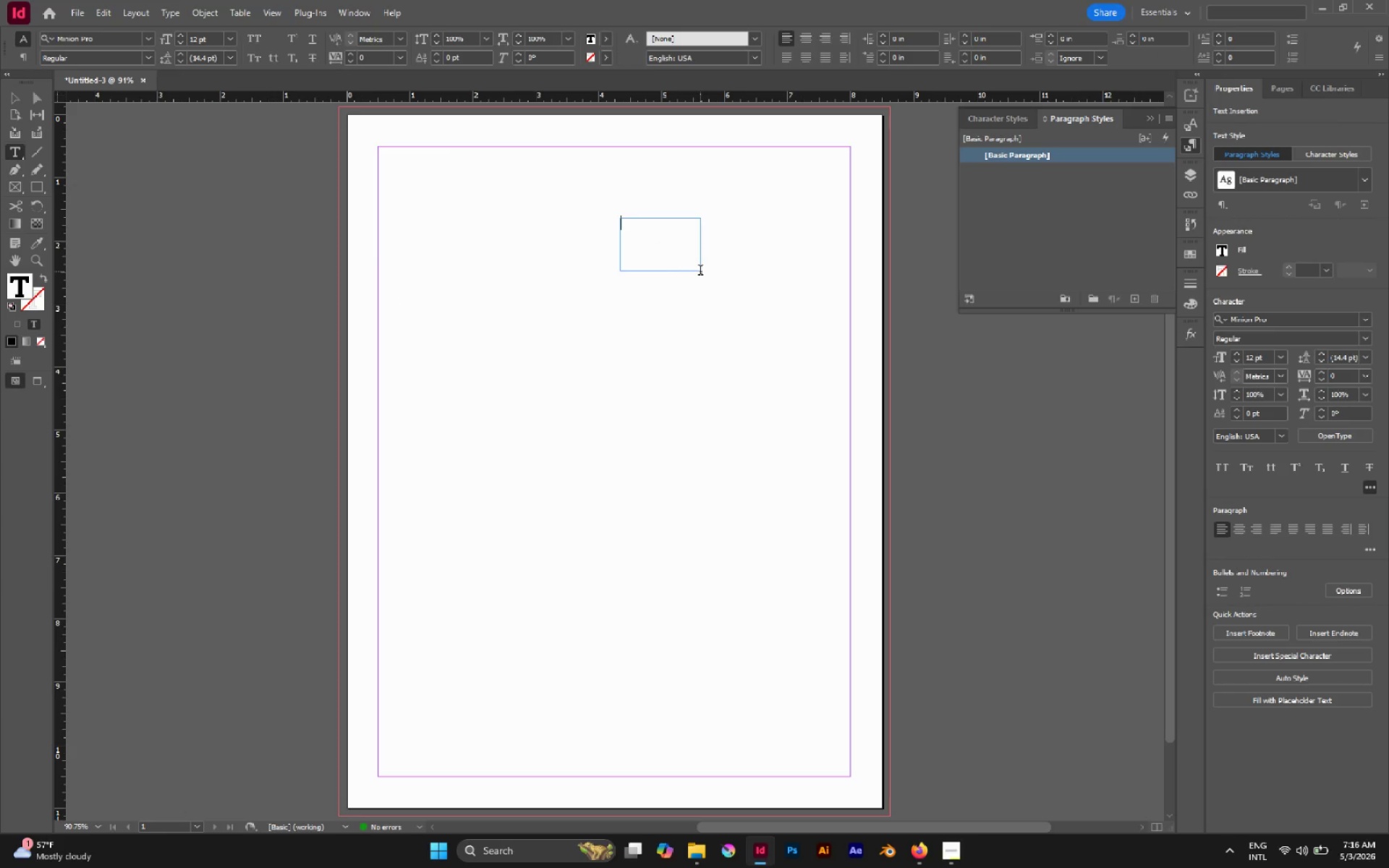 
key(Control+V)
 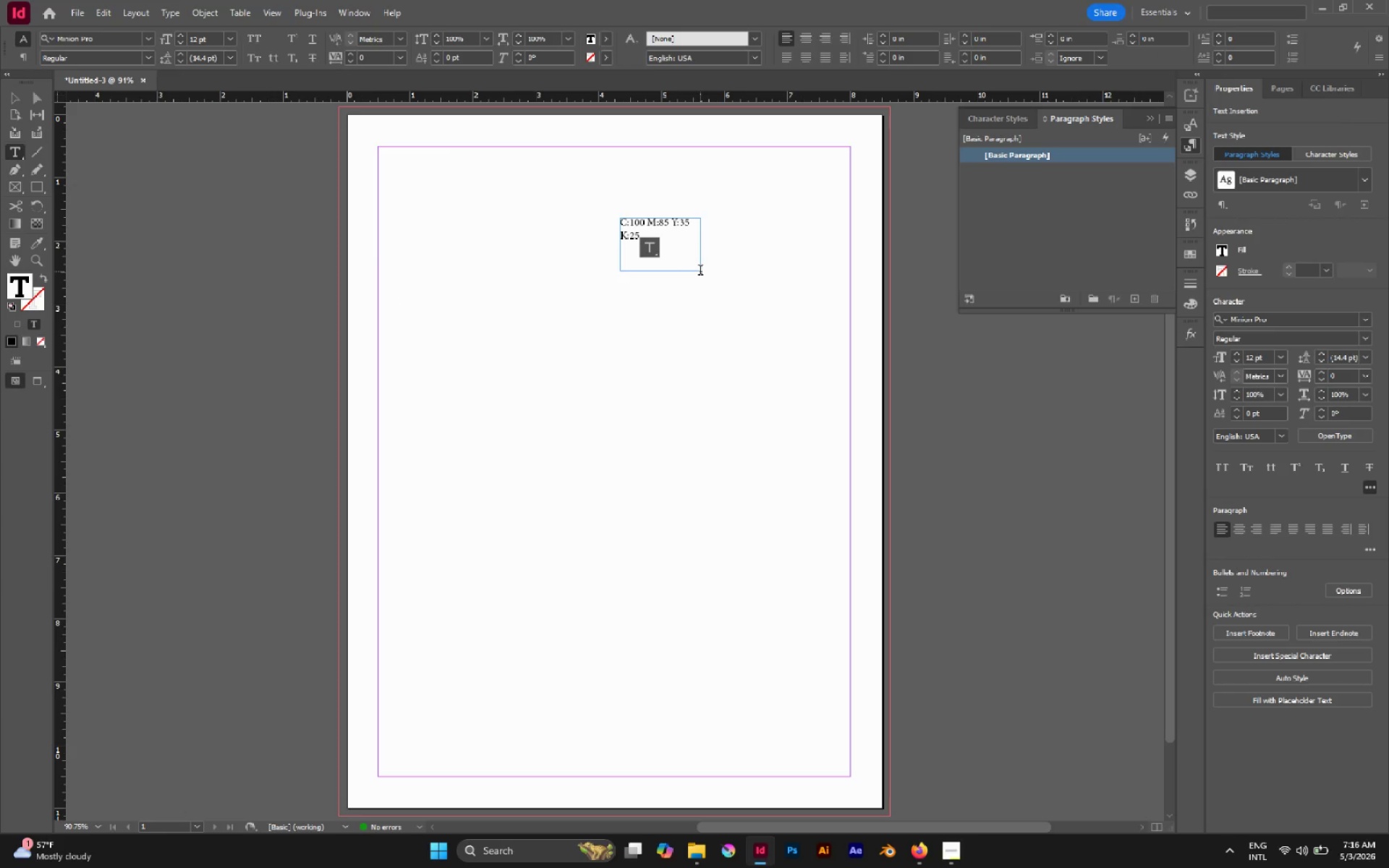 
key(Escape)
 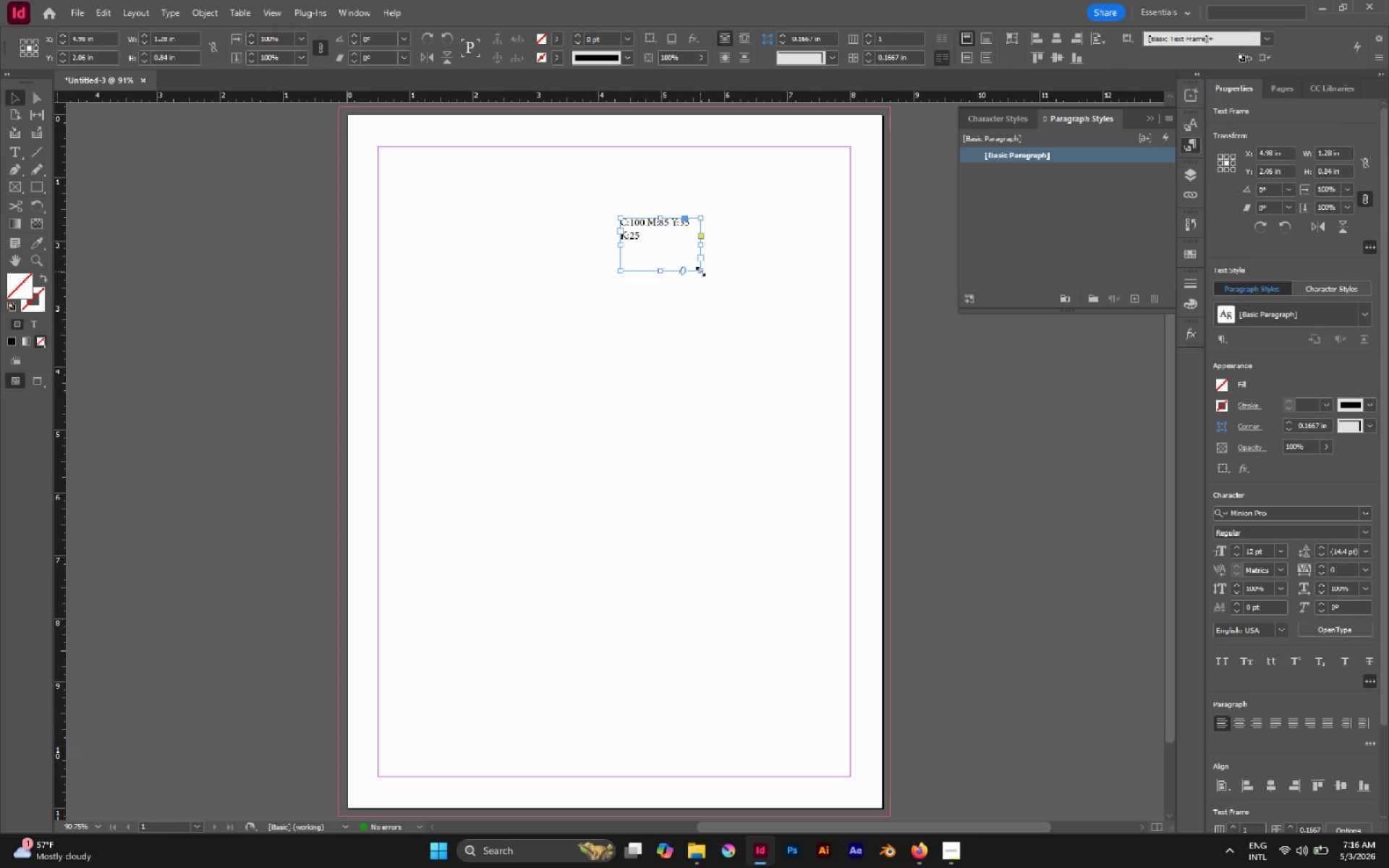 
key(M)
 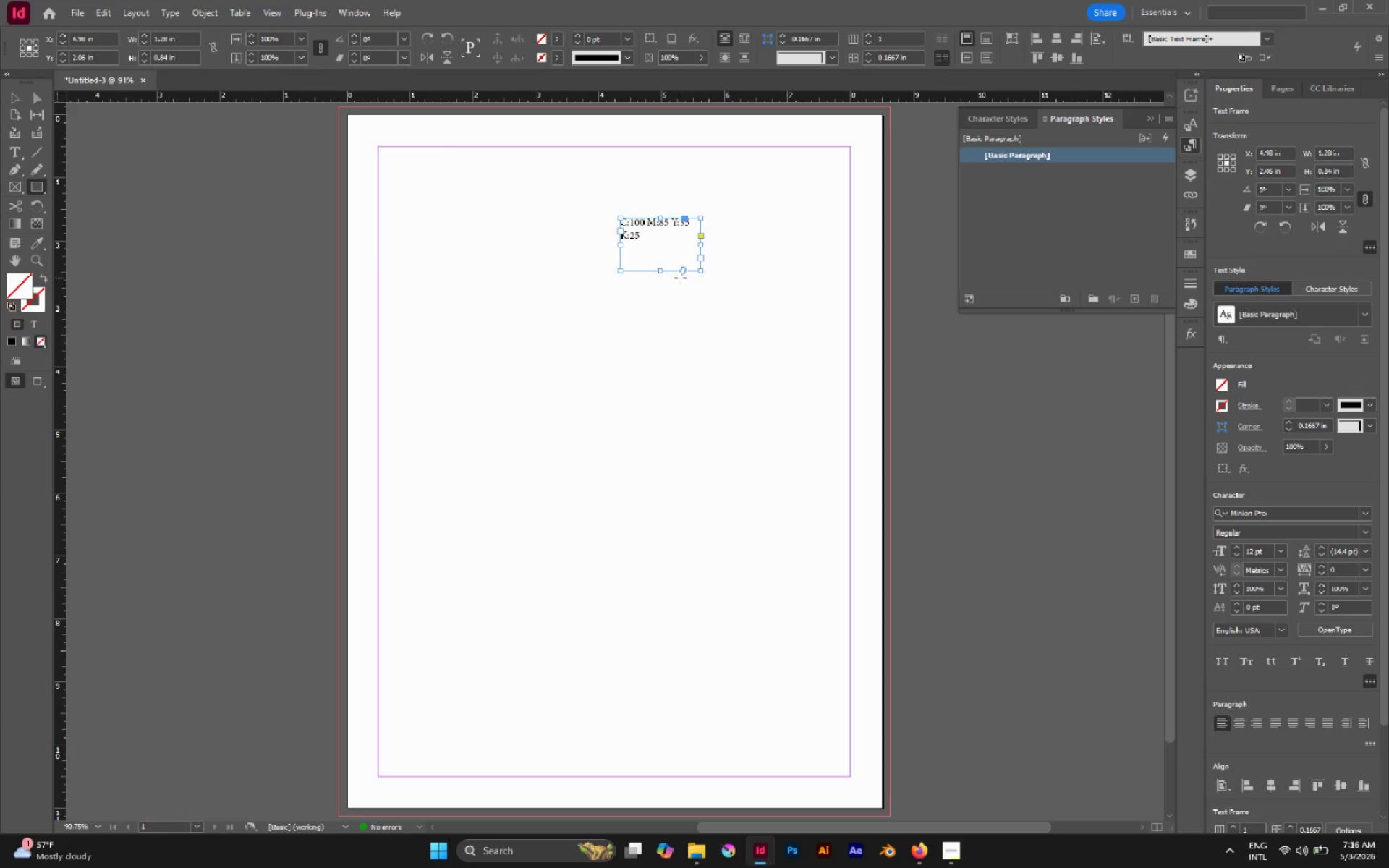 
left_click_drag(start_coordinate=[622, 280], to_coordinate=[708, 425])
 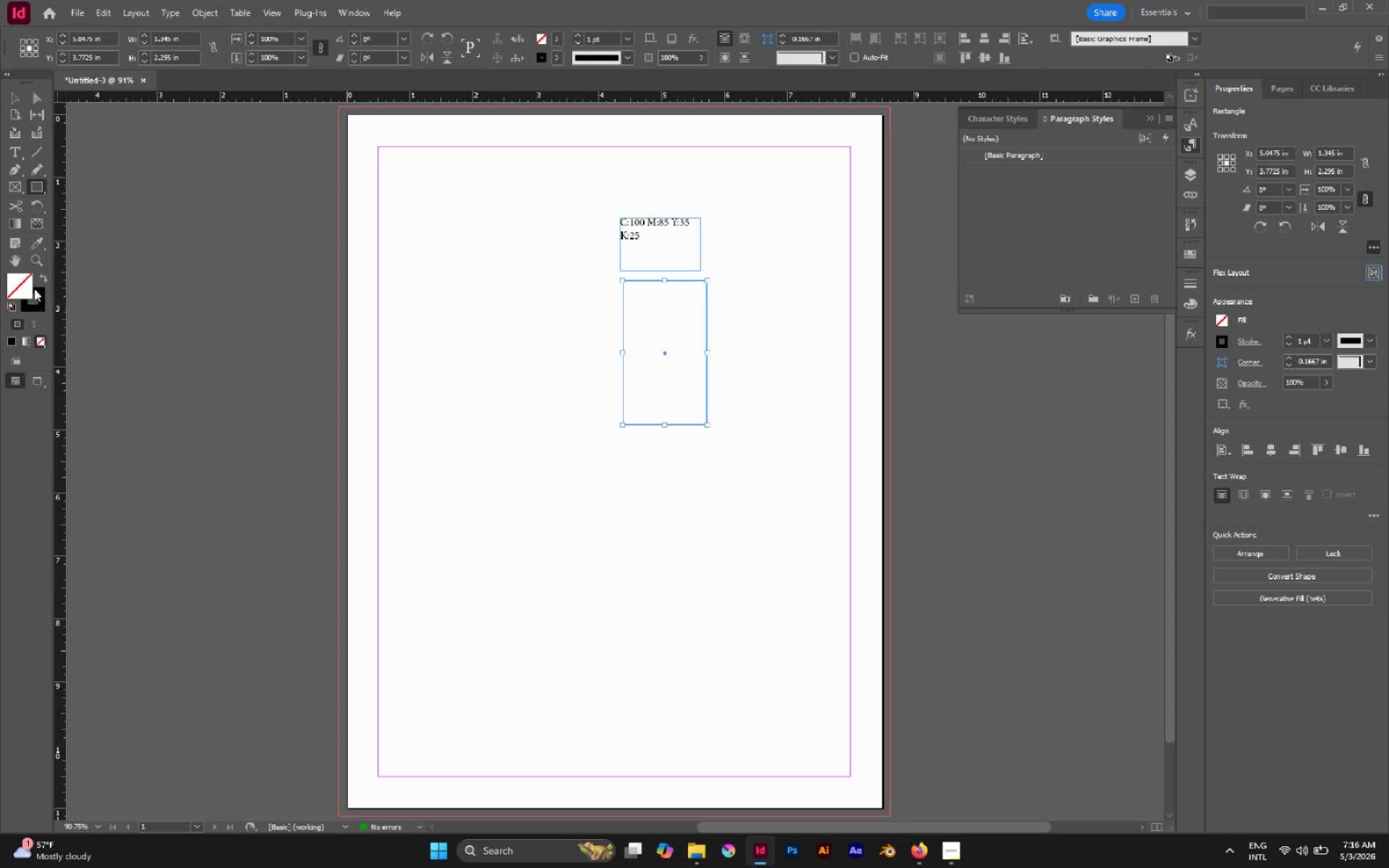 
left_click([41, 280])
 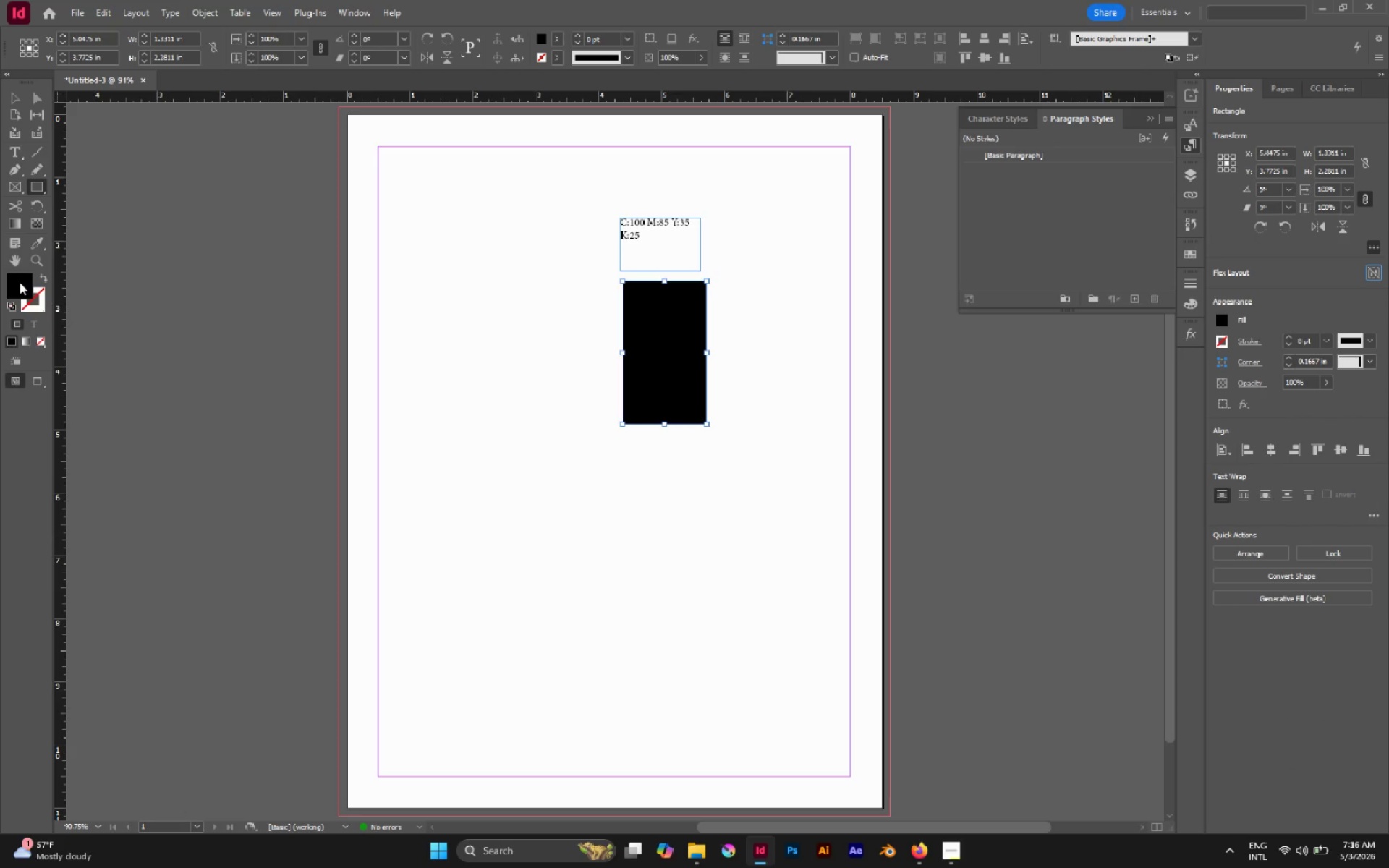 
double_click([20, 282])
 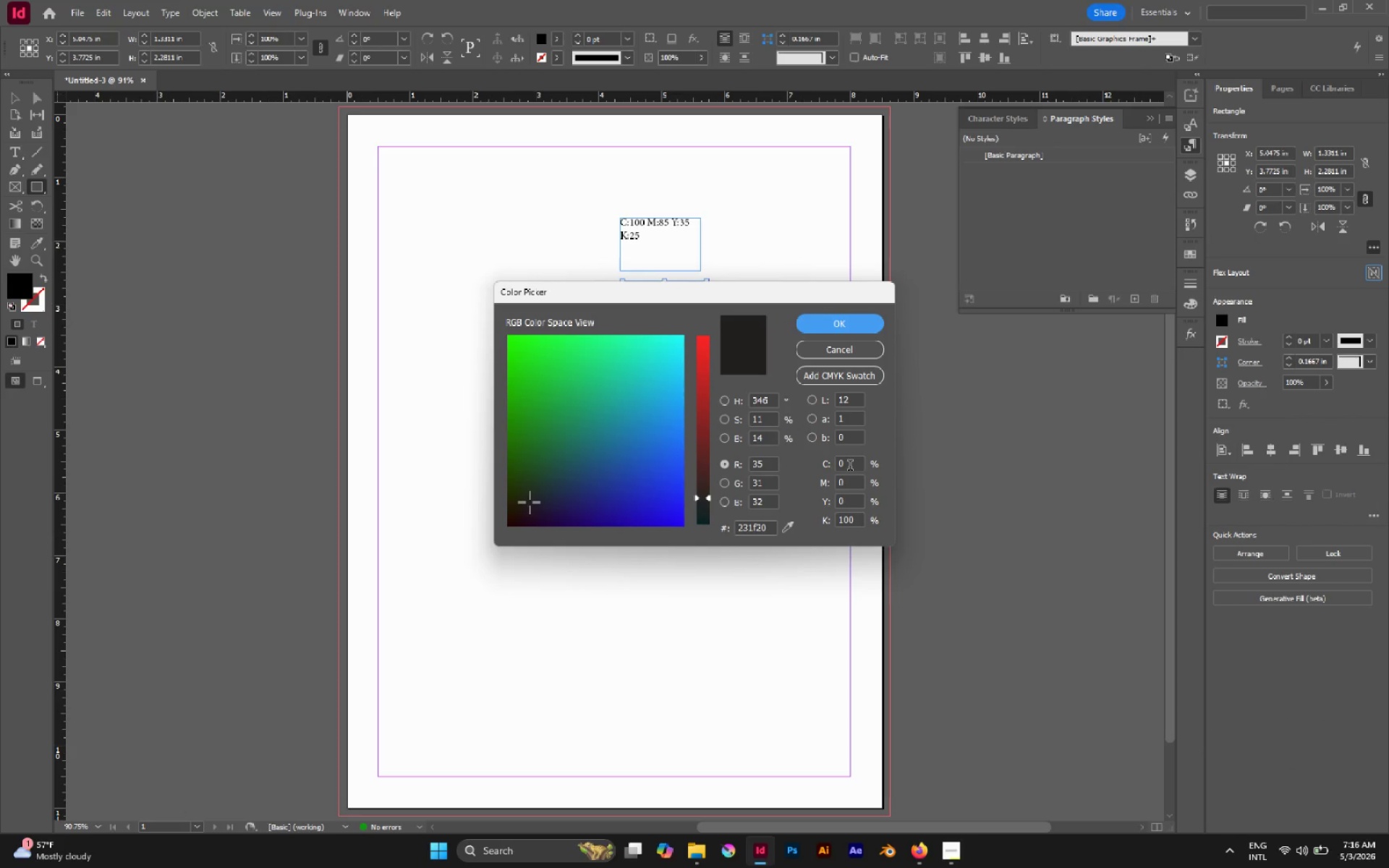 
left_click([839, 461])
 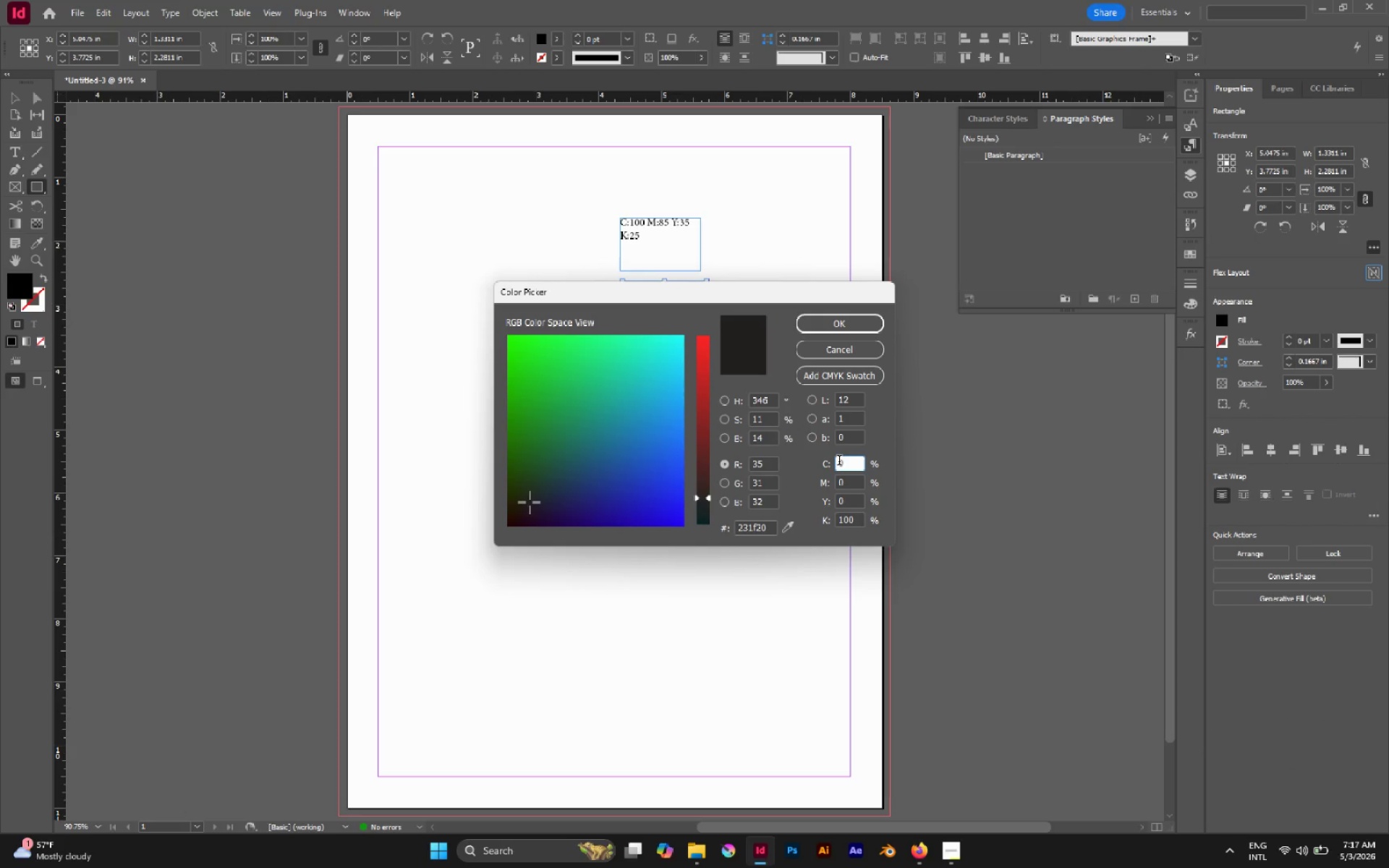 
type([End][Insert]10)
key(Backspace)
key(Backspace)
key(Backspace)
key(Backspace)
type(100)
key(Tab)
type(85)
key(Tab)
type(35)
key(Tab)
type(25)
 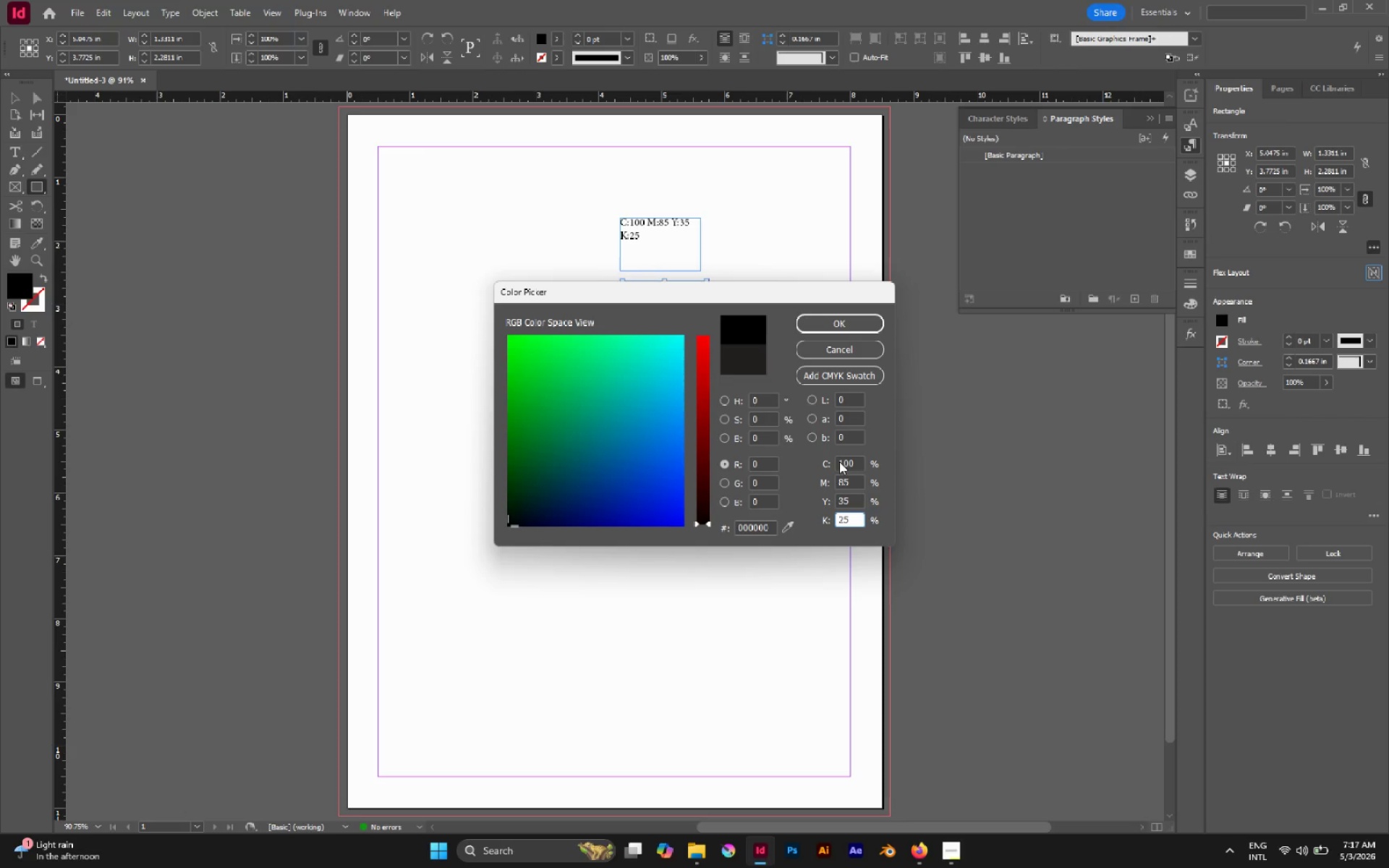 
key(Enter)
 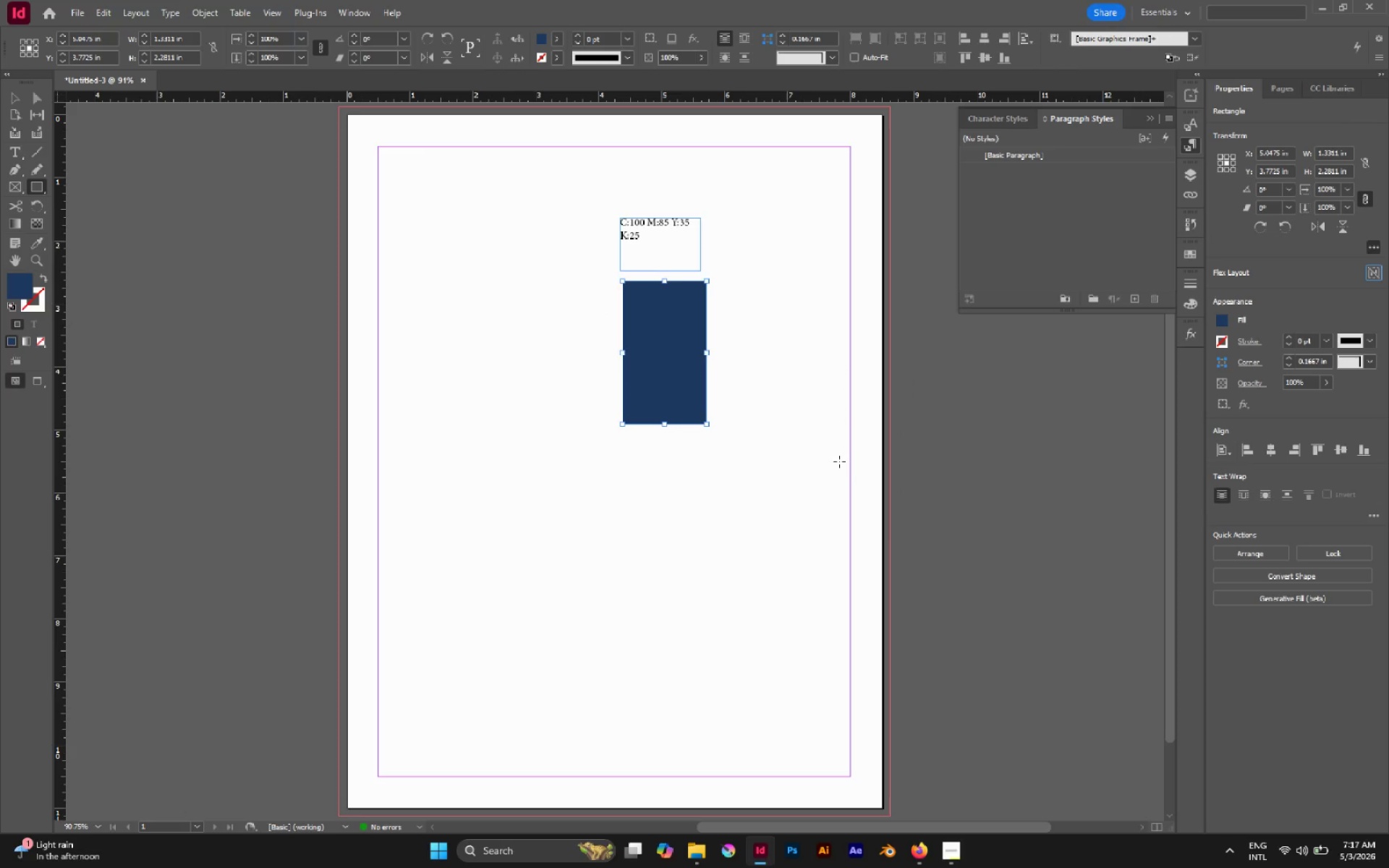 
key(V)
 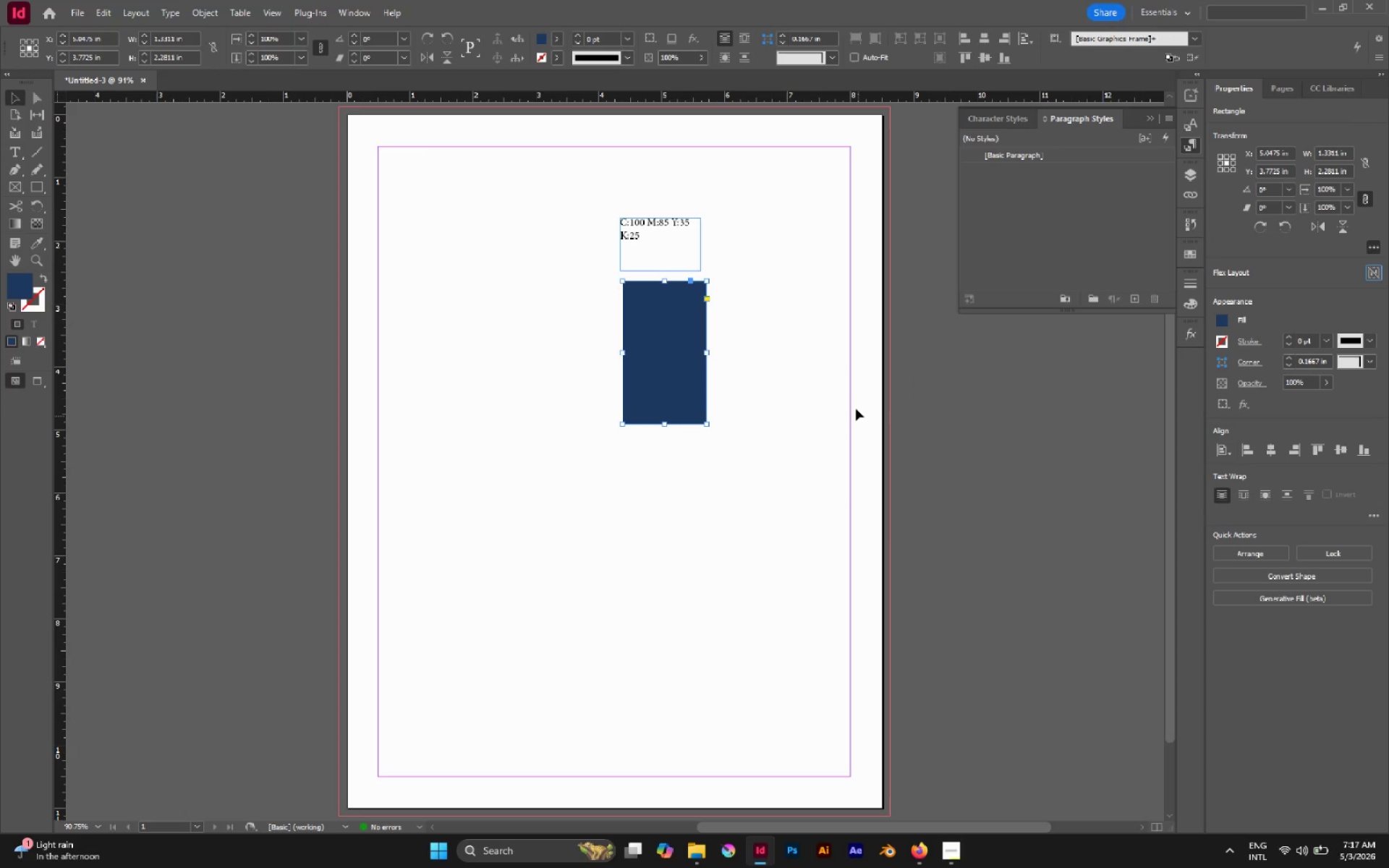 
left_click([802, 385])
 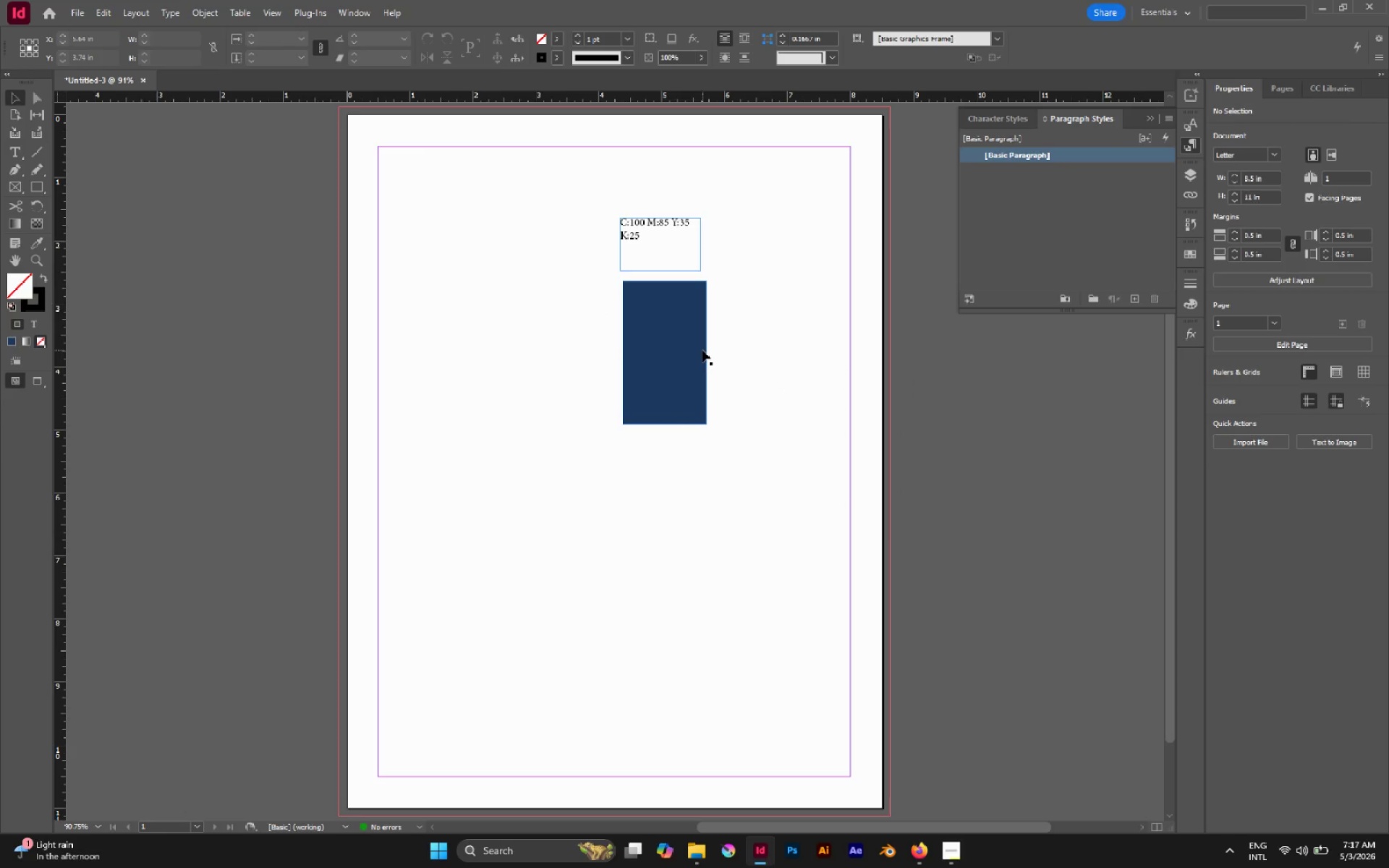 
left_click_drag(start_coordinate=[601, 205], to_coordinate=[736, 334])
 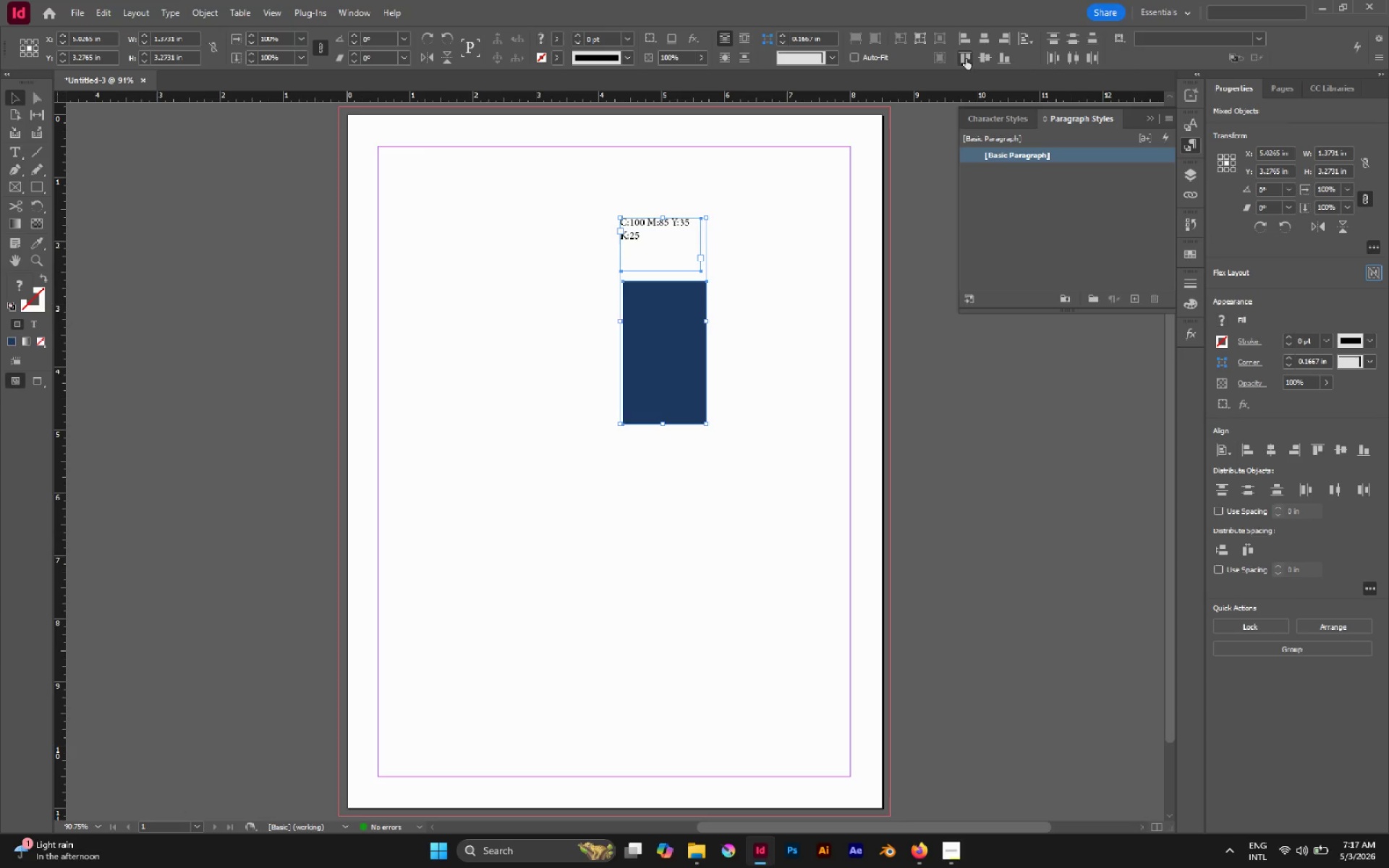 
left_click([959, 38])
 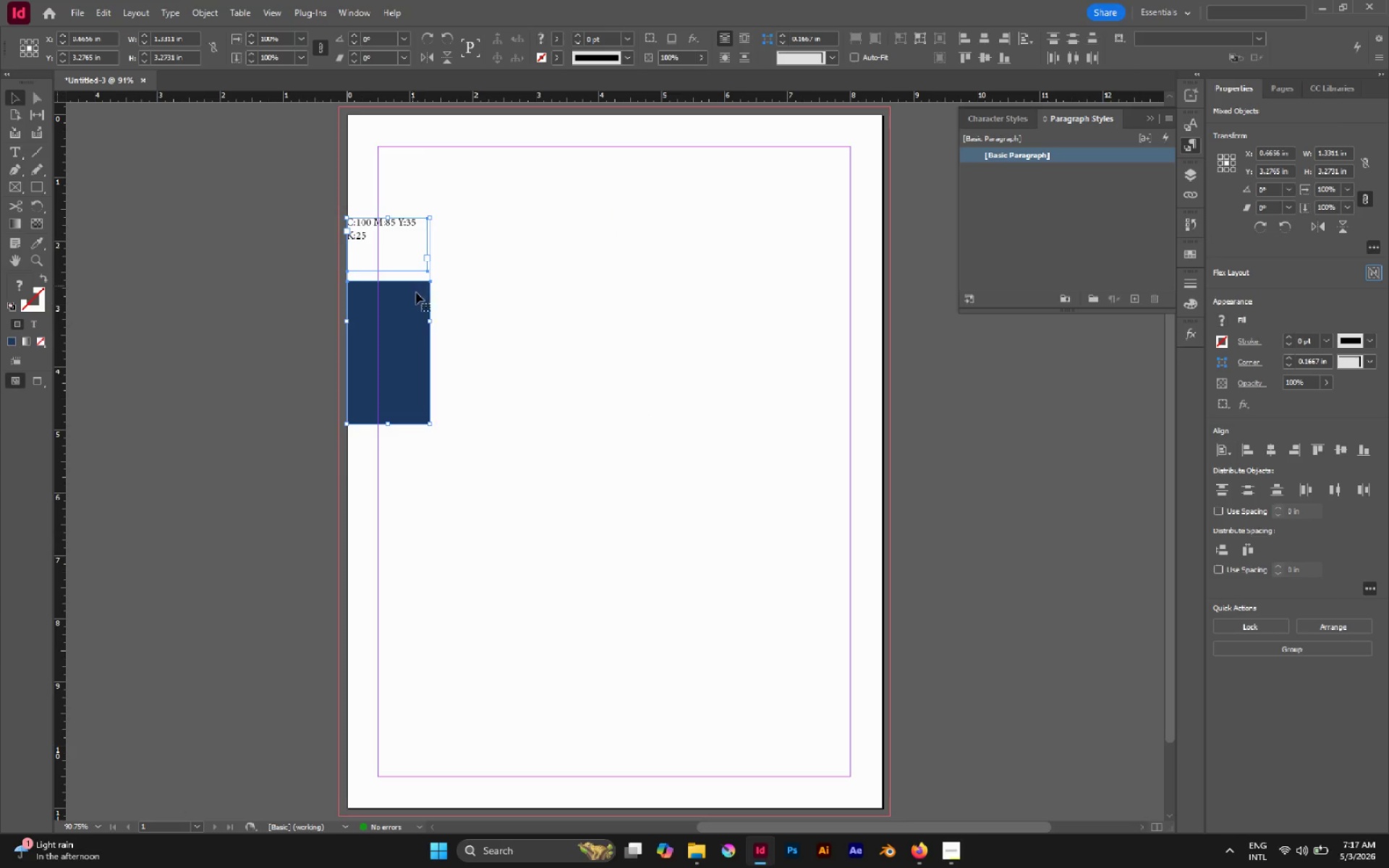 
left_click_drag(start_coordinate=[418, 299], to_coordinate=[668, 335])
 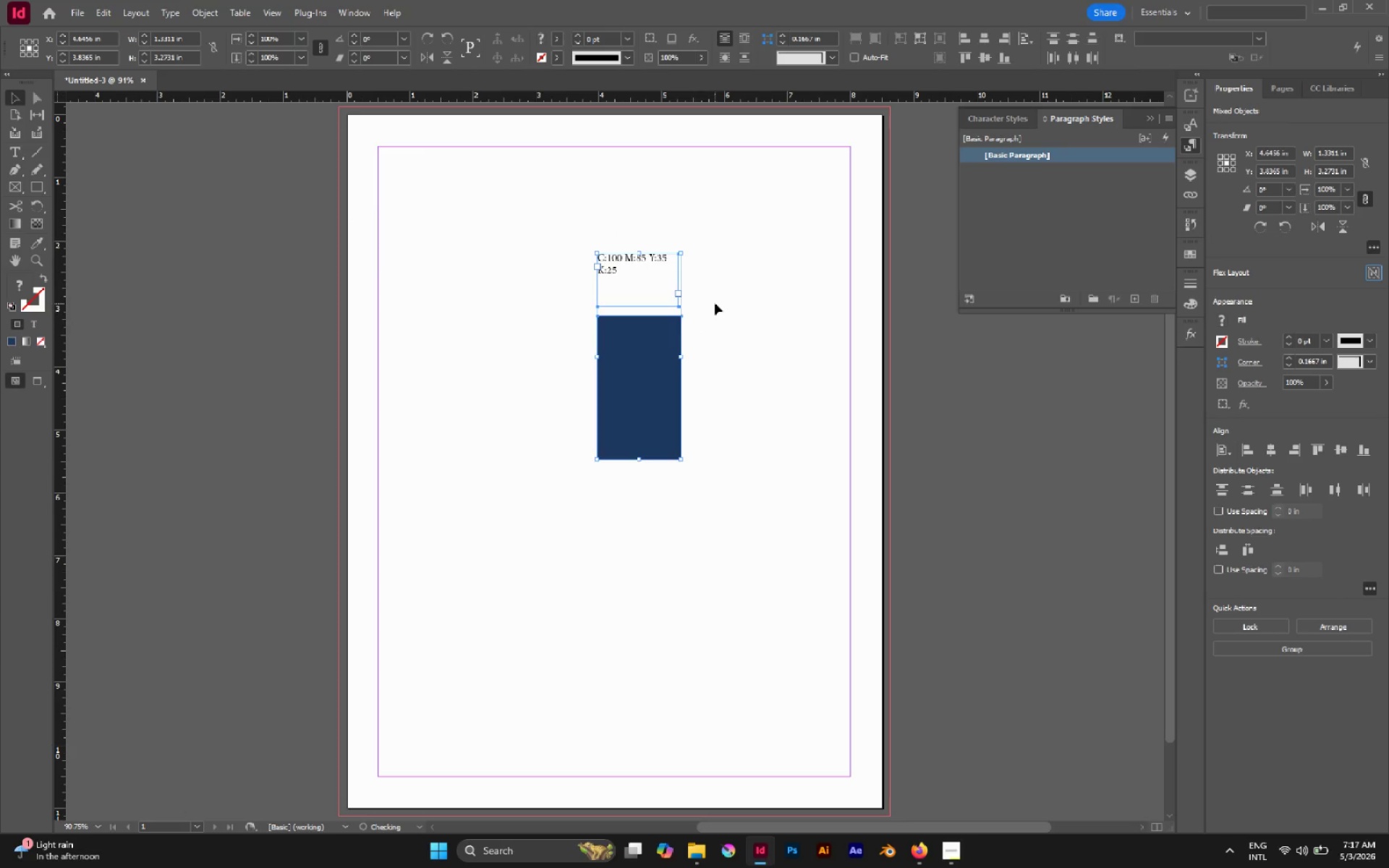 
left_click([715, 303])
 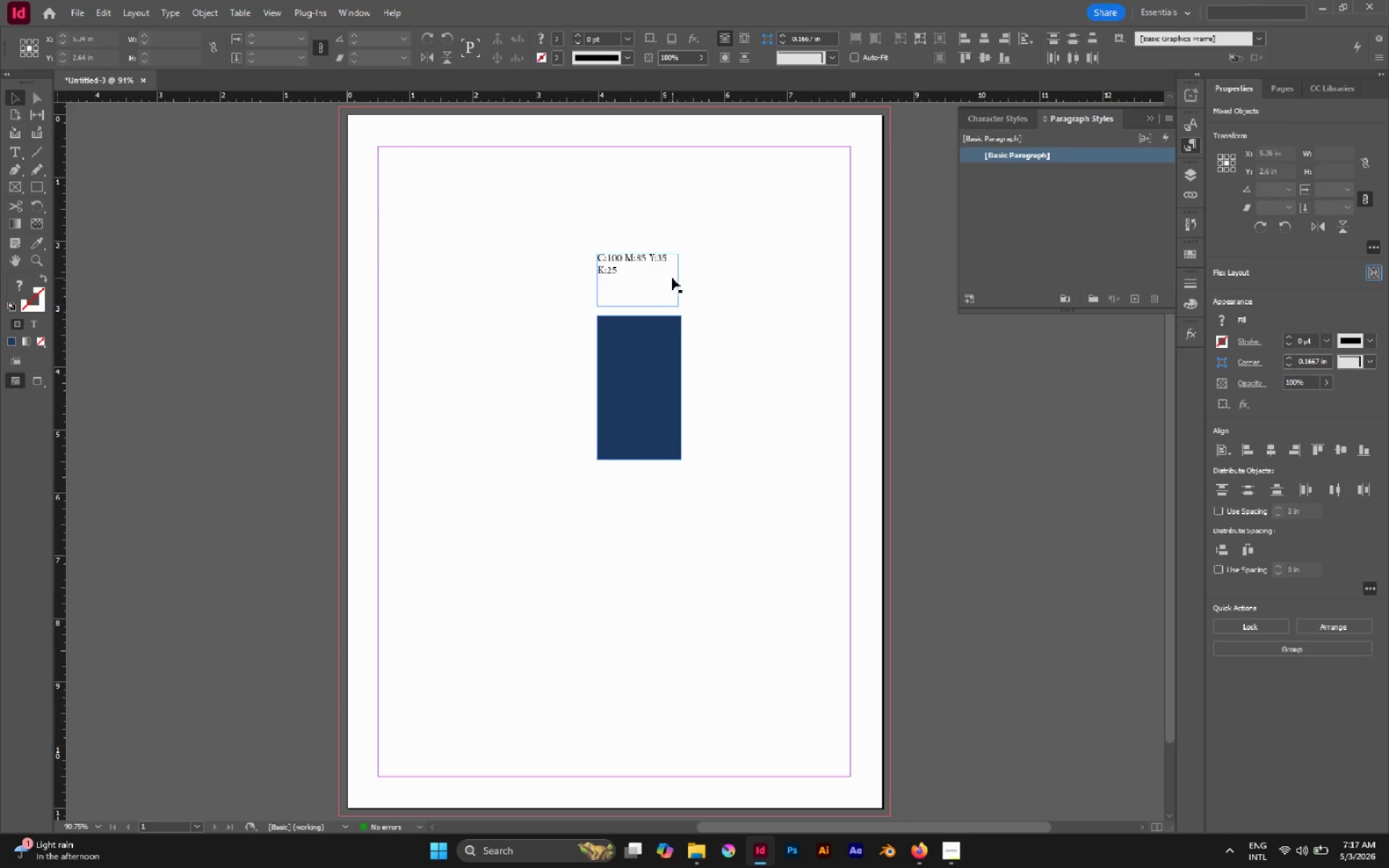 
left_click([672, 278])
 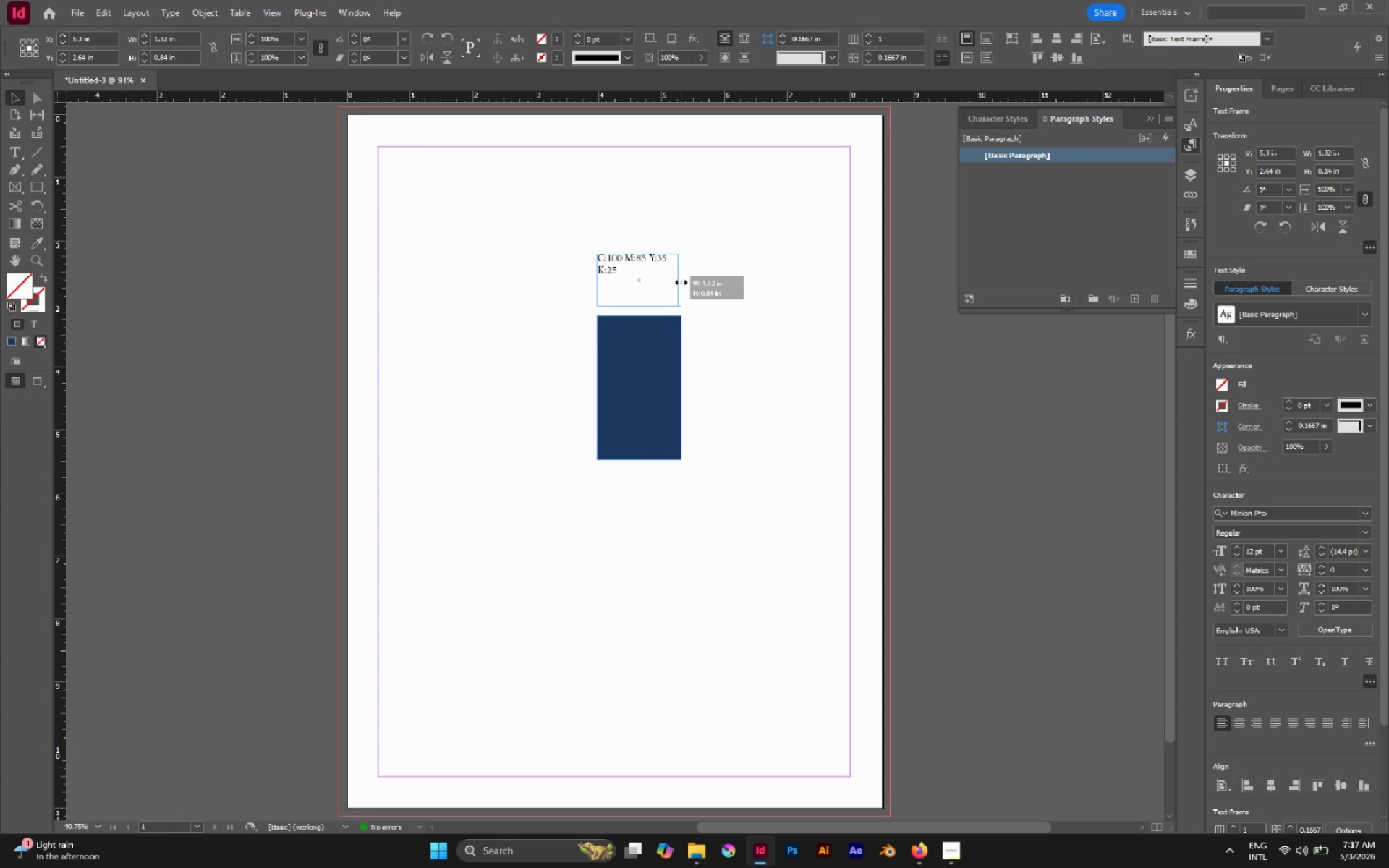 
wait(5.92)
 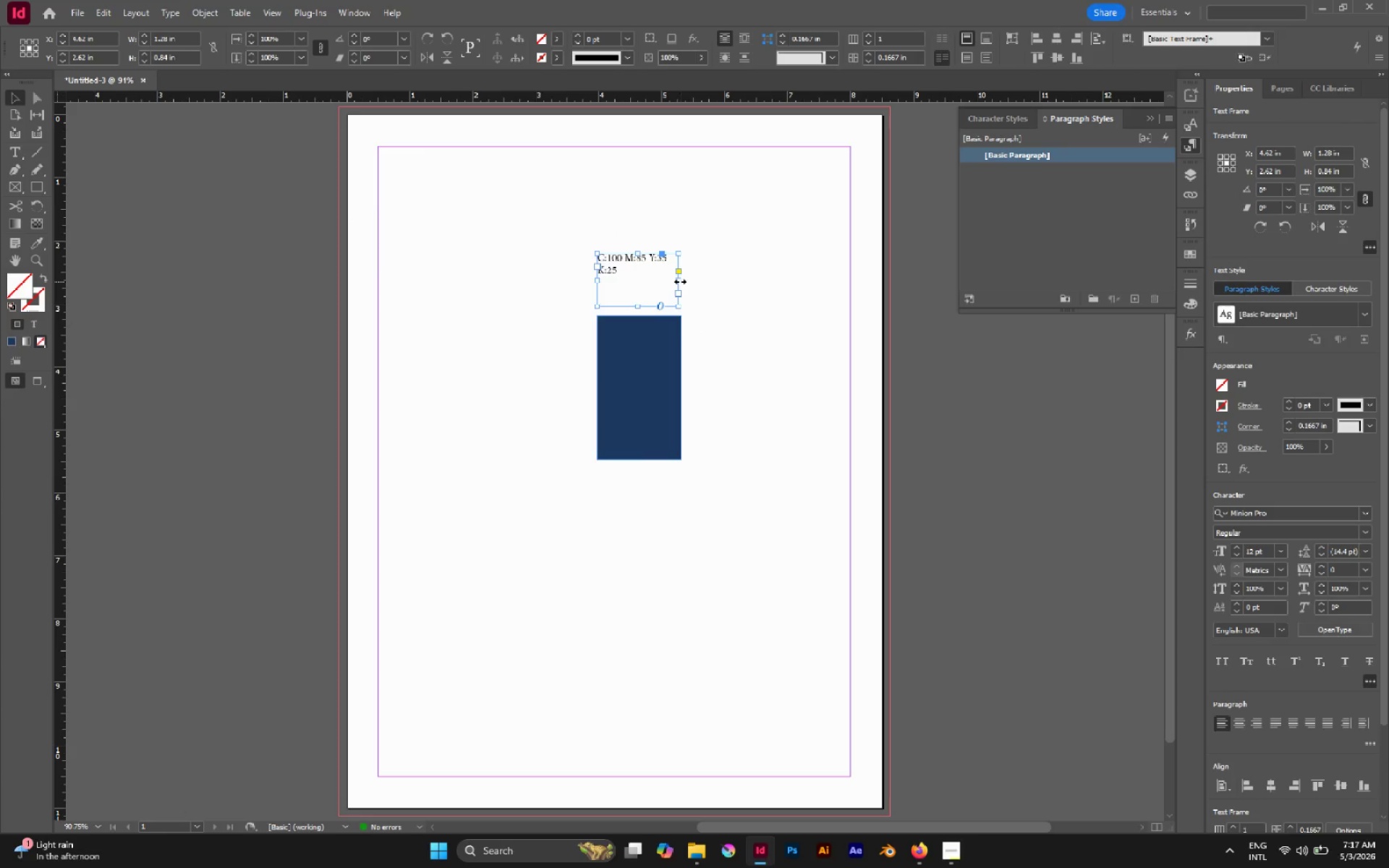 
left_click([710, 273])
 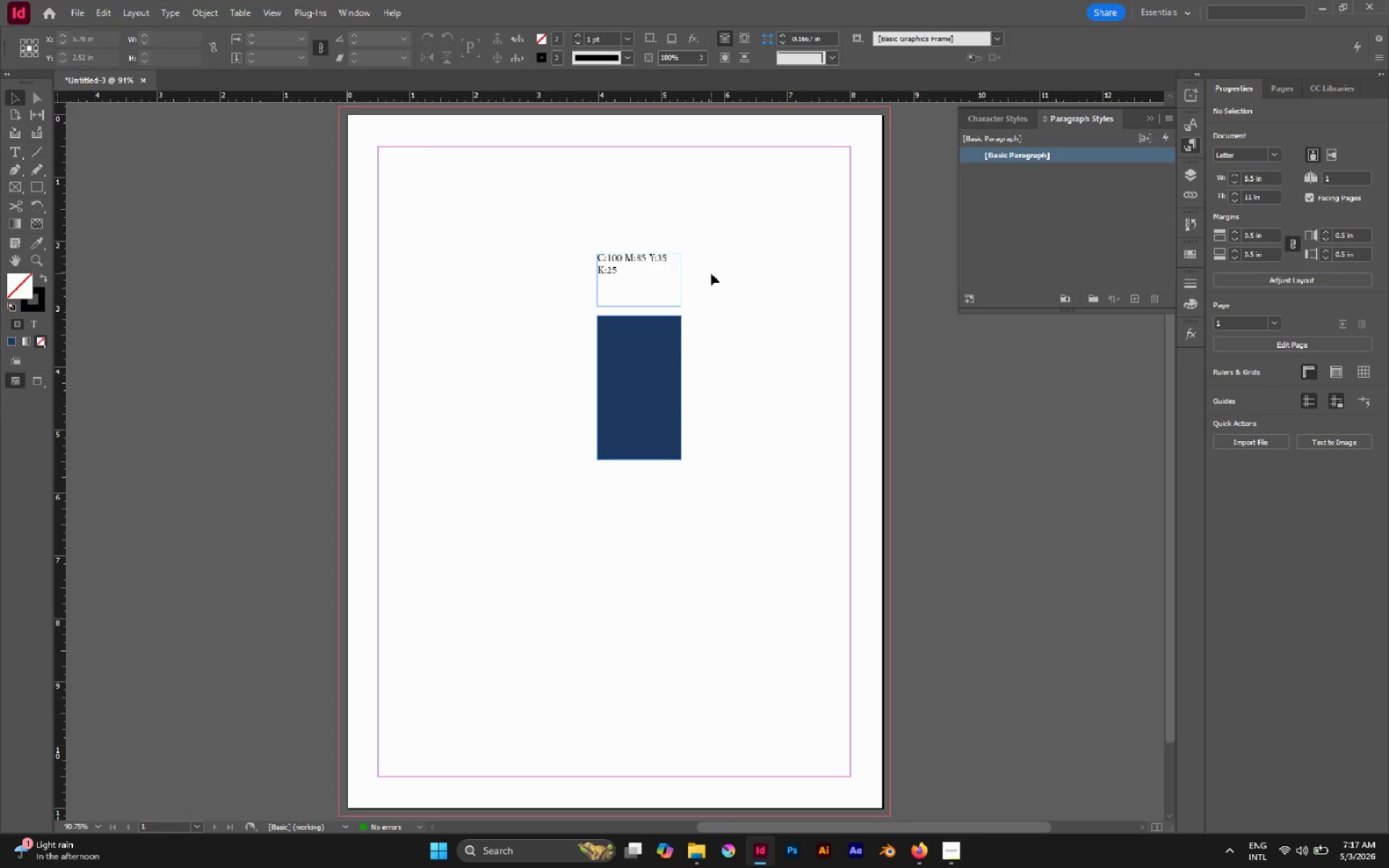 
left_click_drag(start_coordinate=[706, 276], to_coordinate=[684, 307])
 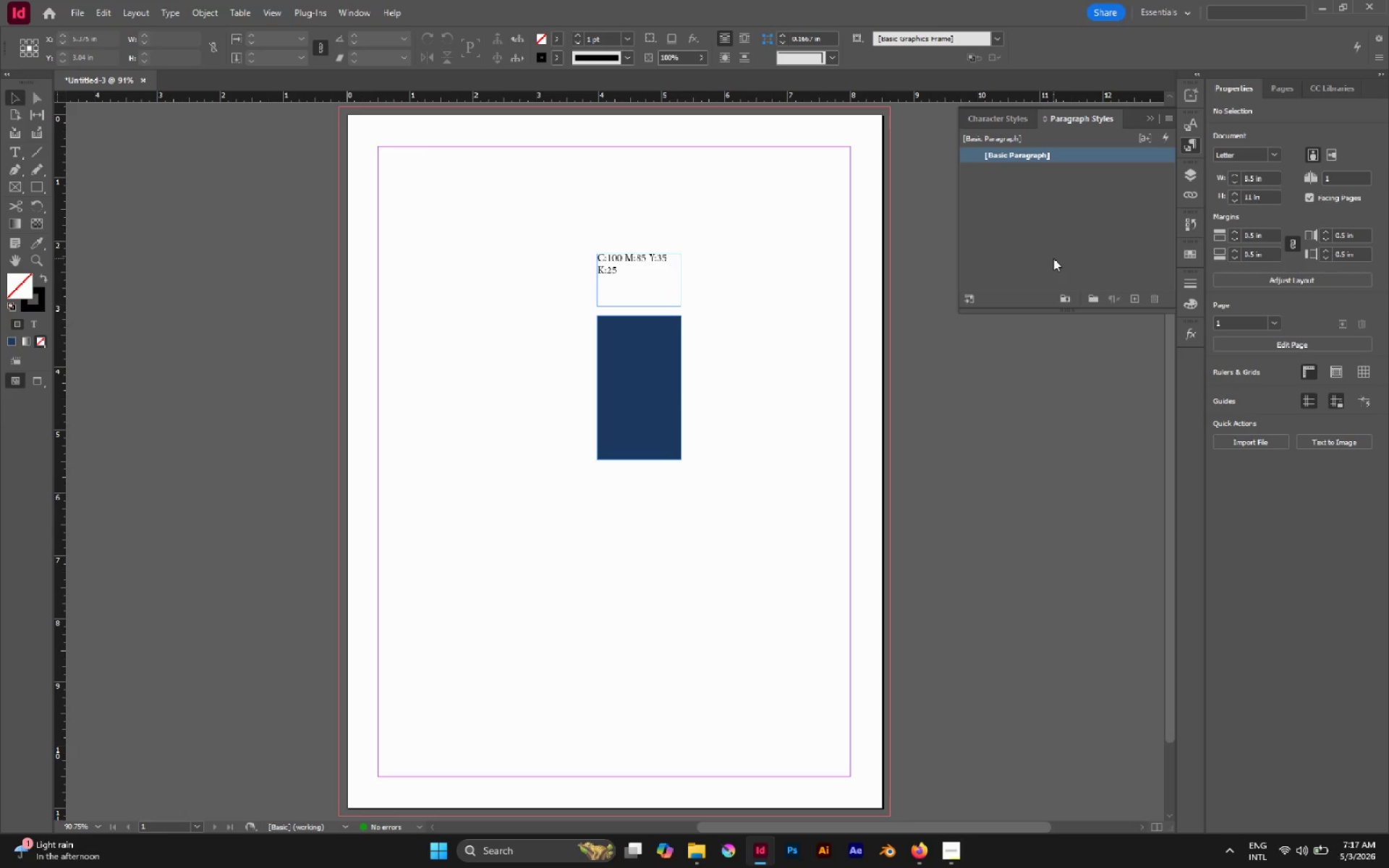 
wait(16.23)
 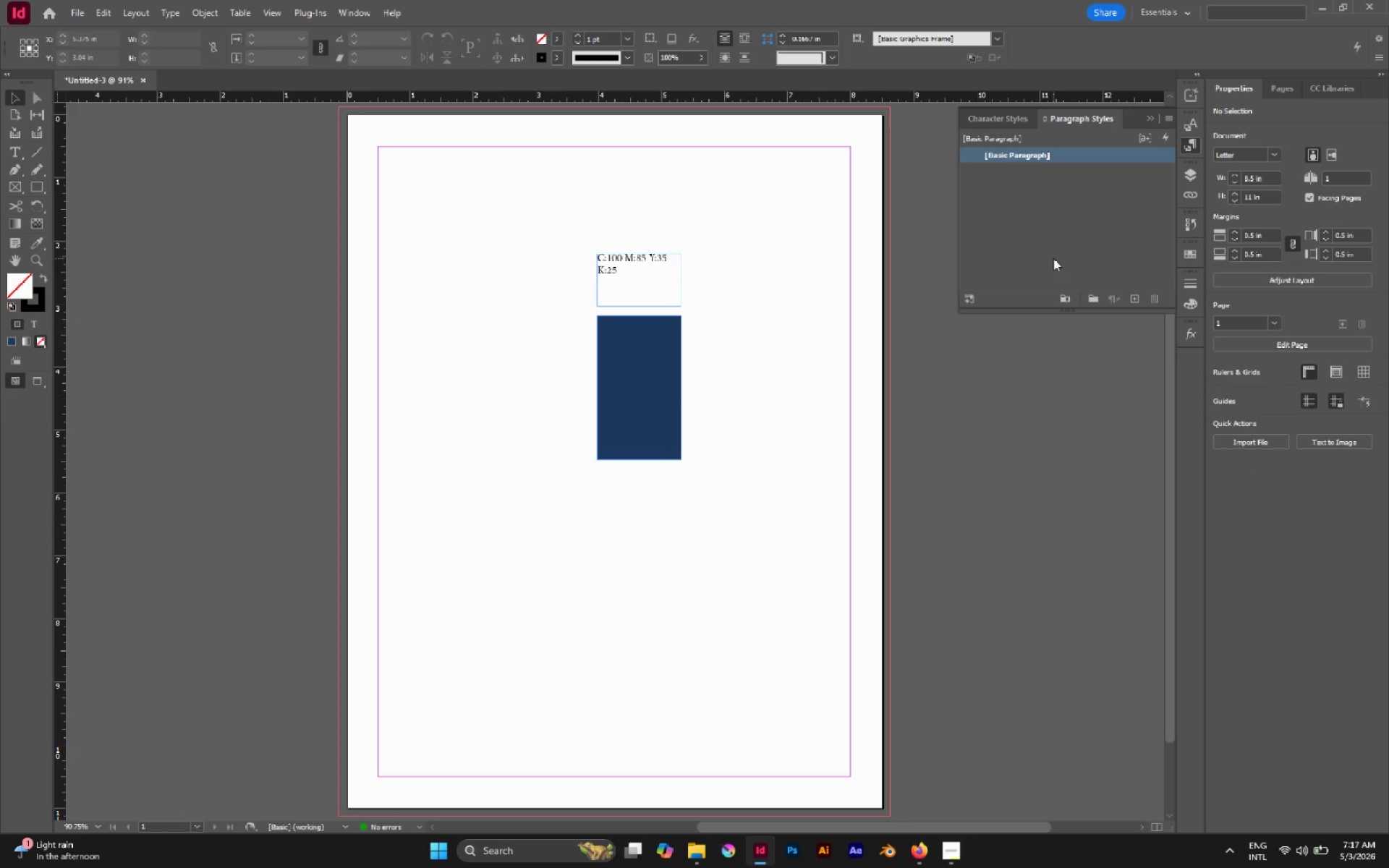 
mouse_move([925, 847])
 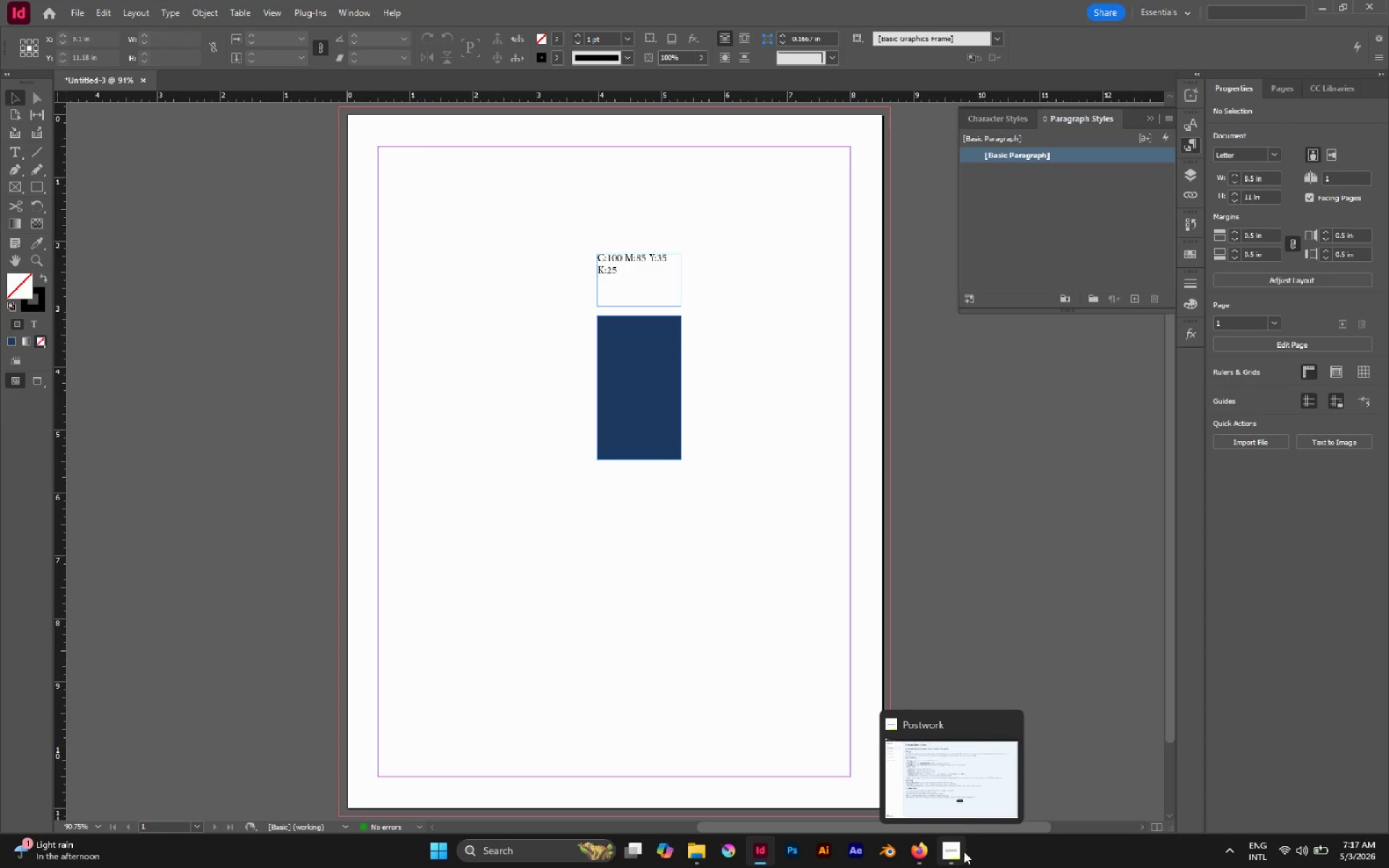 
left_click([963, 804])